 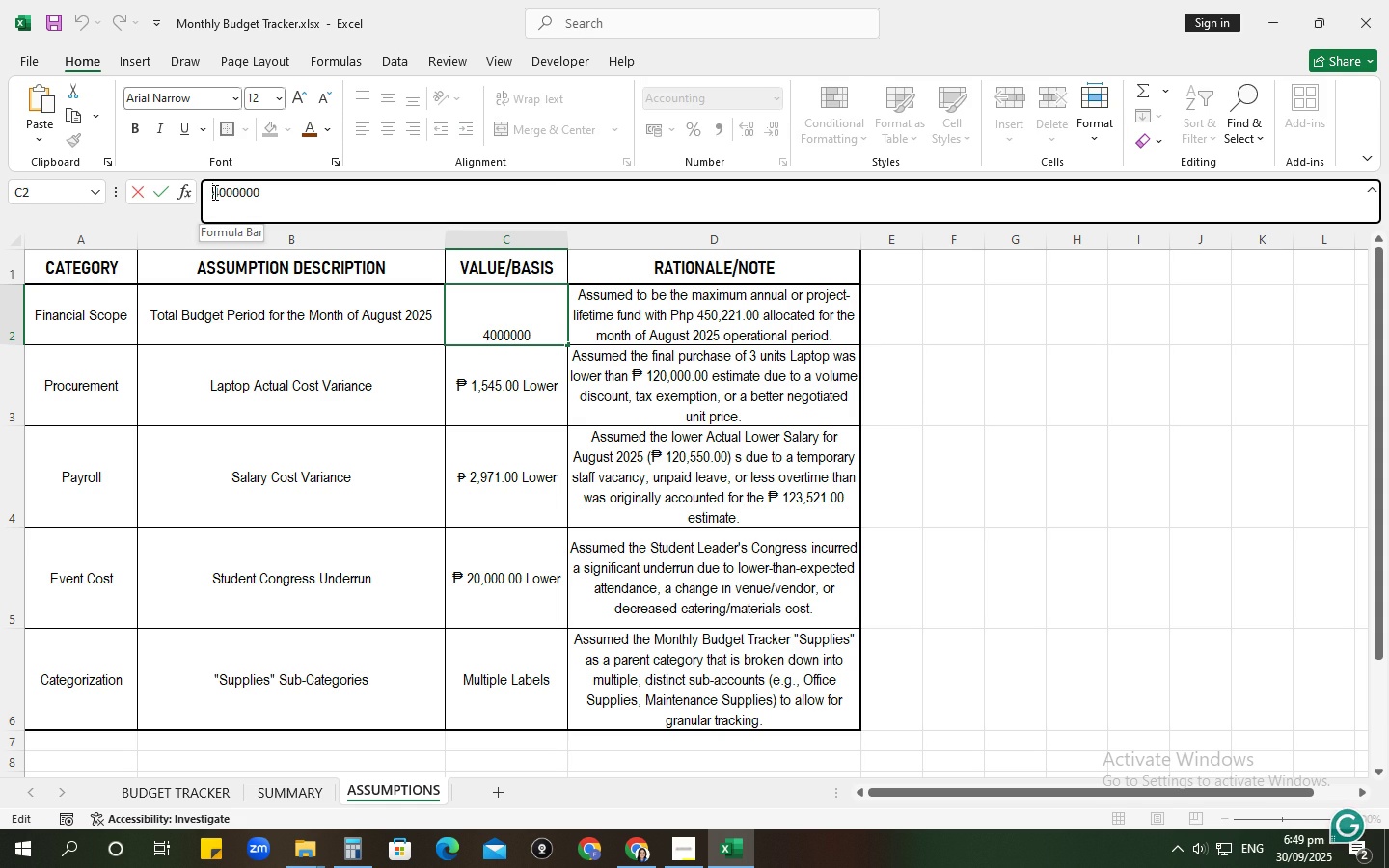 
key(Control+ControlLeft)
 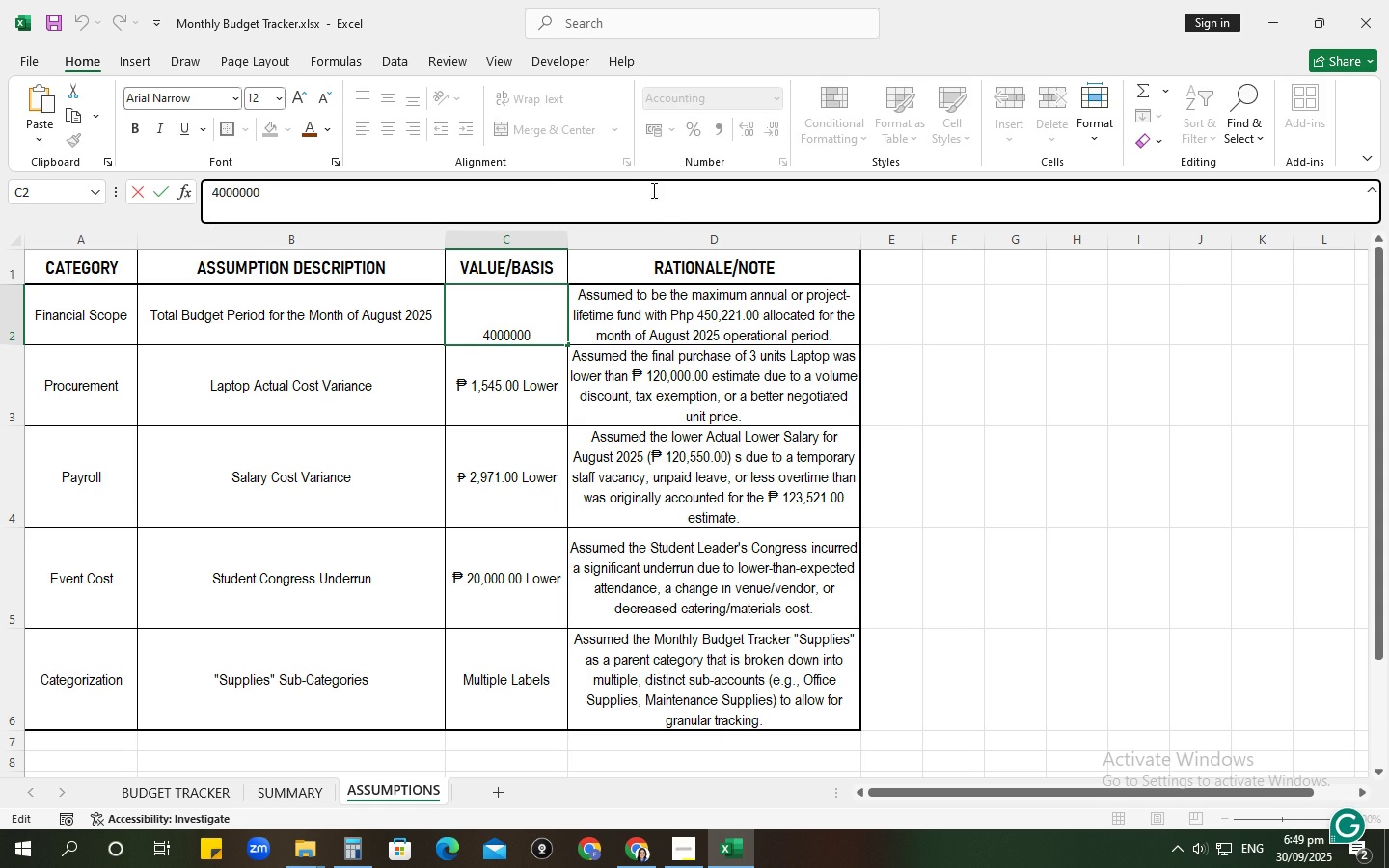 
key(Control+V)
 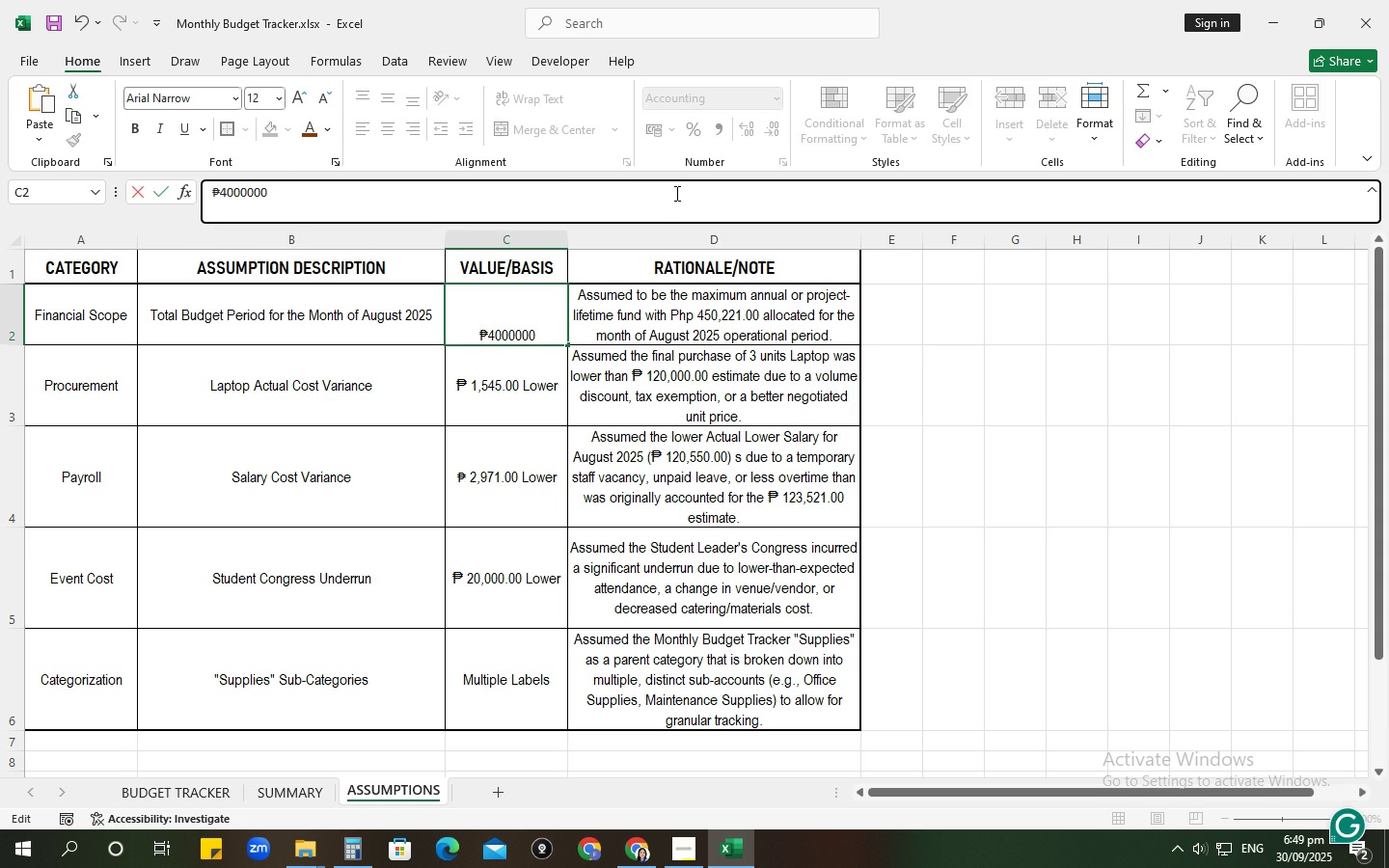 
key(Space)
 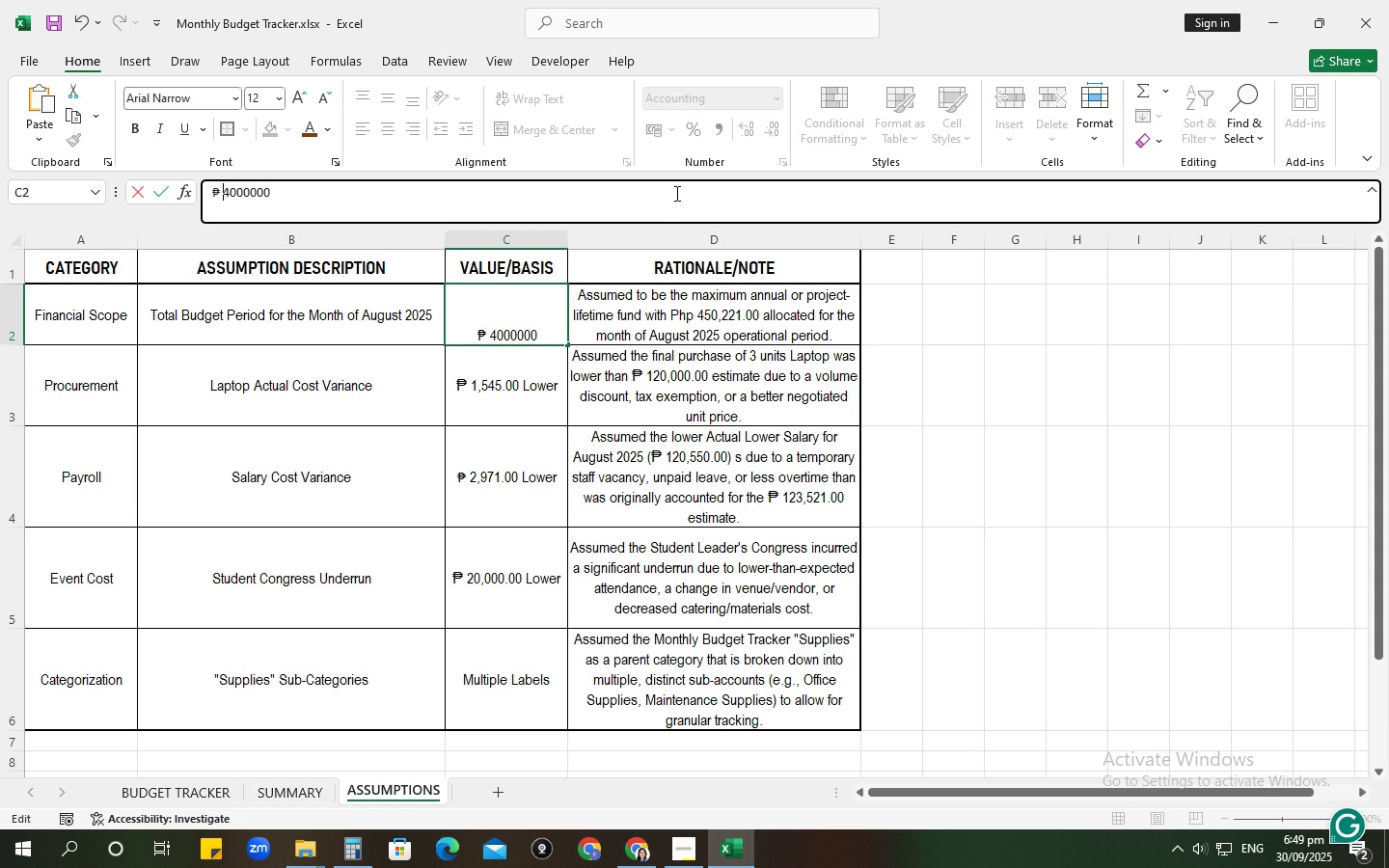 
key(NumpadEnter)
 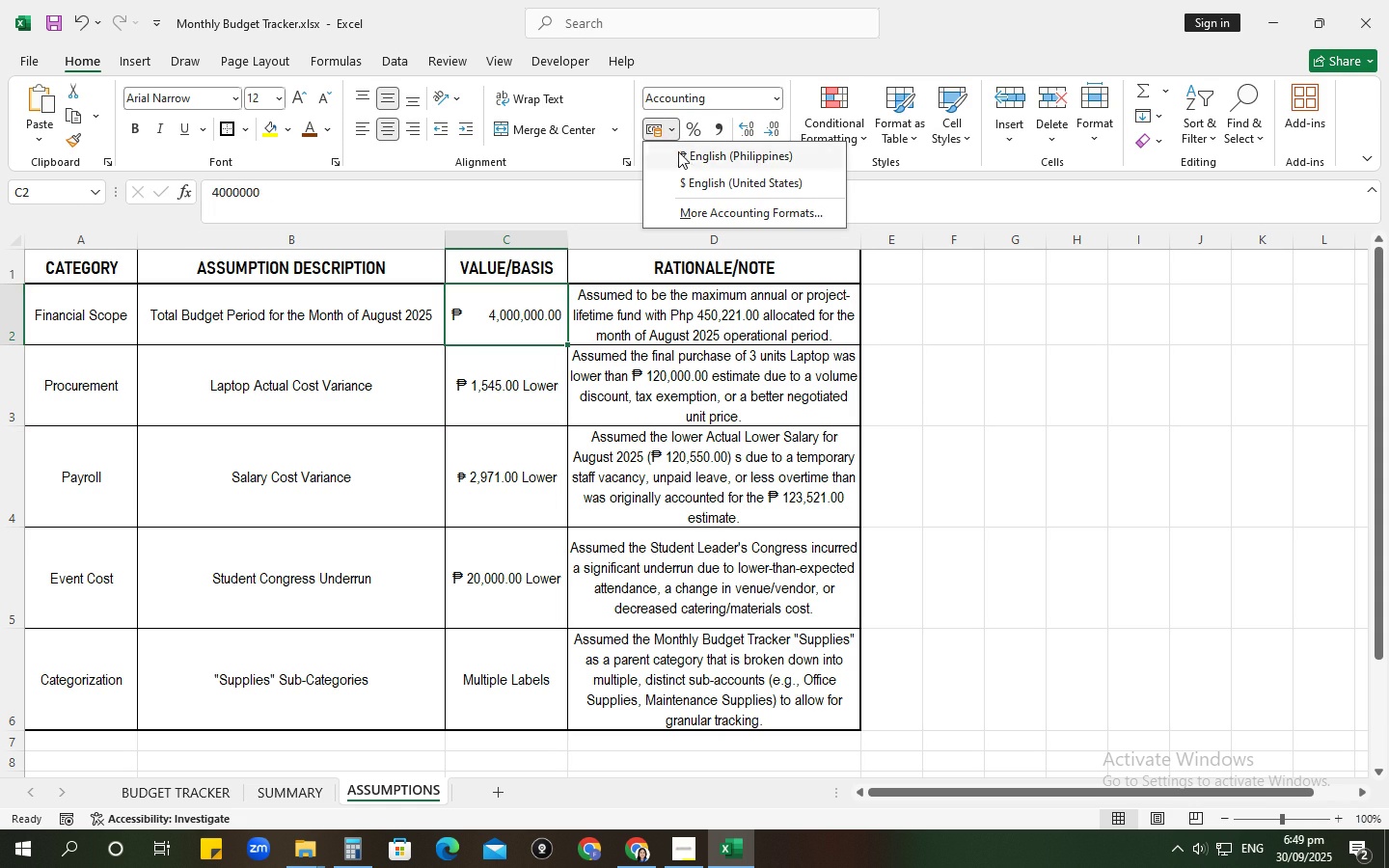 
left_click([589, 341])
 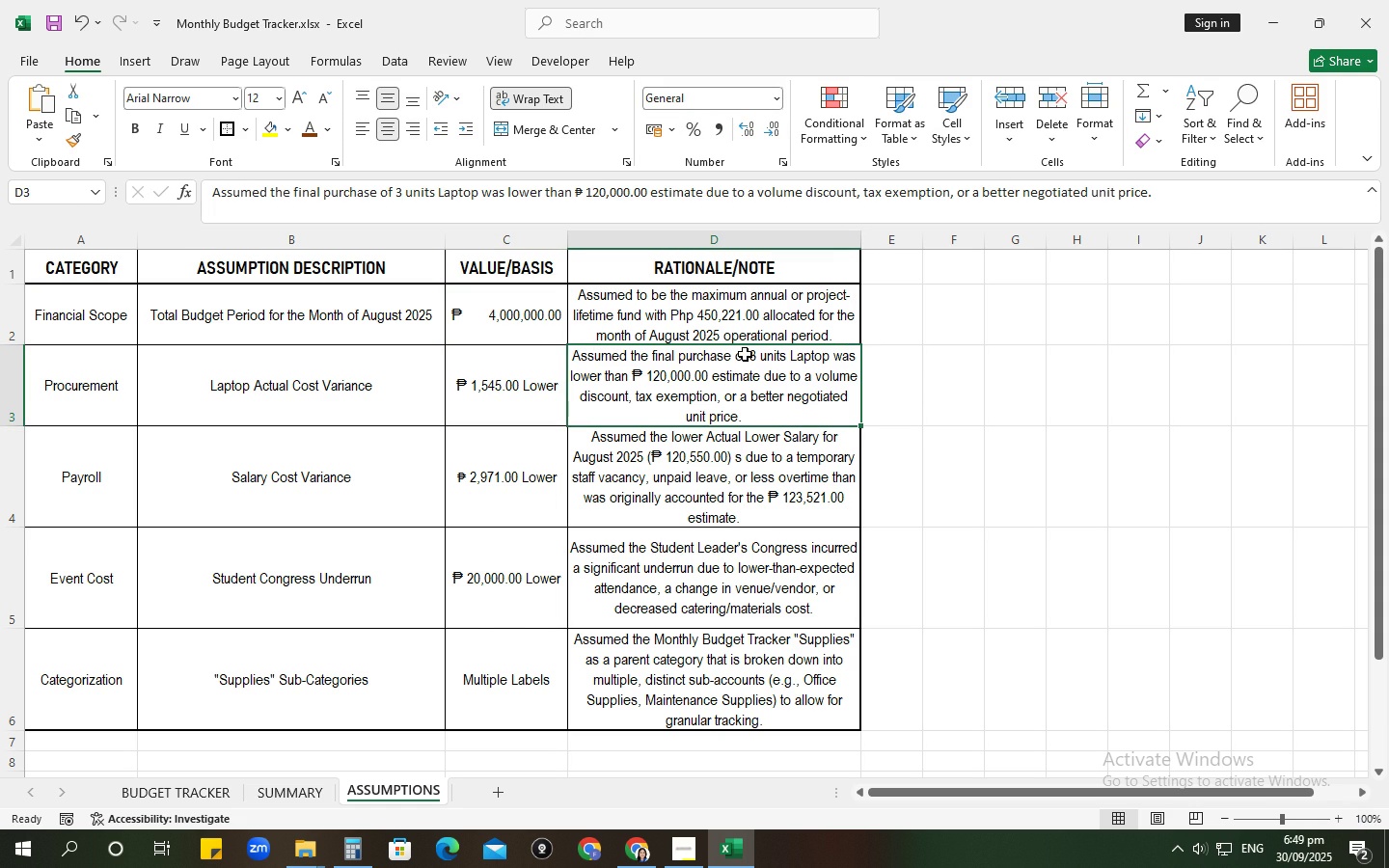 
scroll: coordinate [745, 354], scroll_direction: down, amount: 2.0
 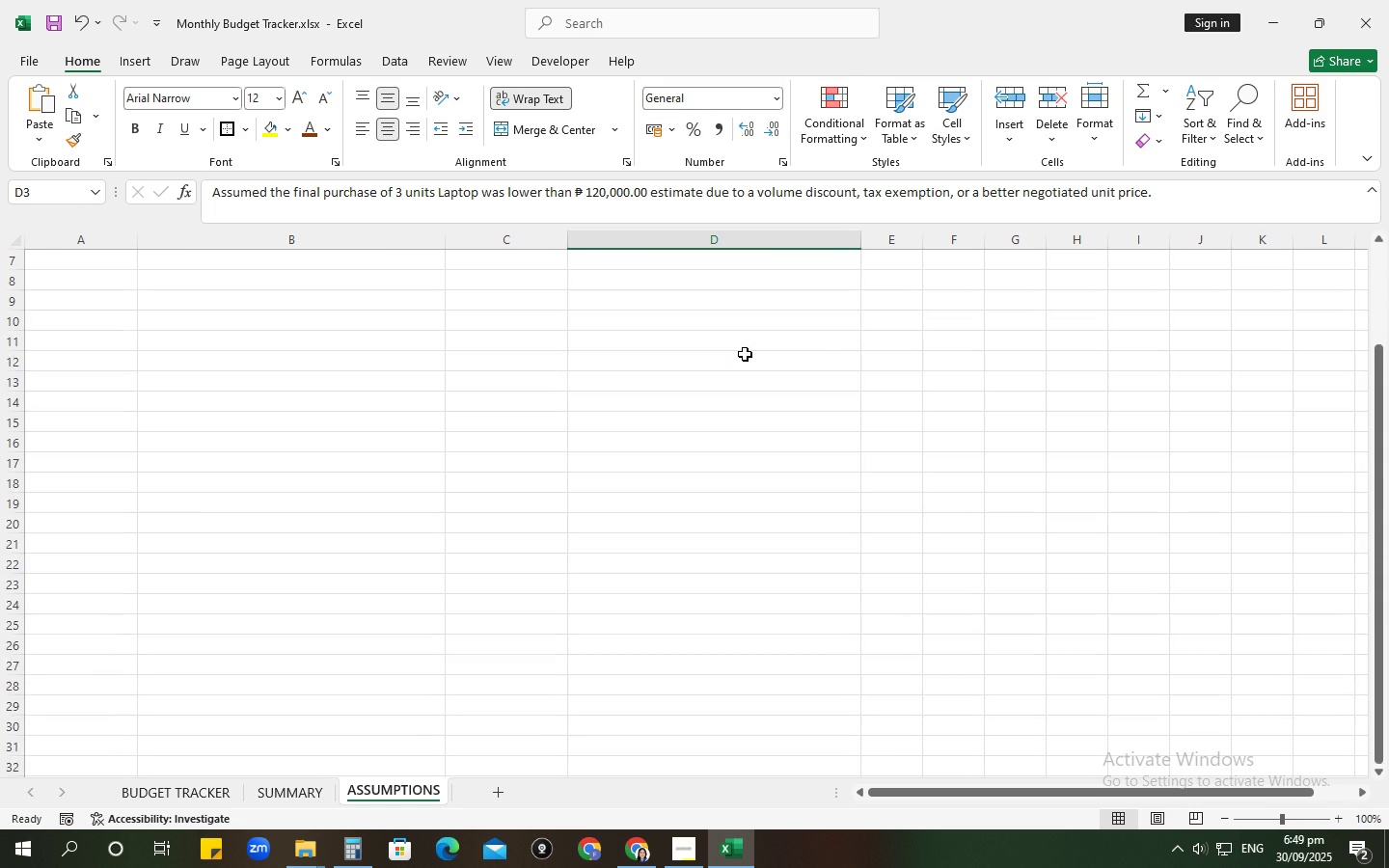 
scroll: coordinate [745, 354], scroll_direction: up, amount: 5.0